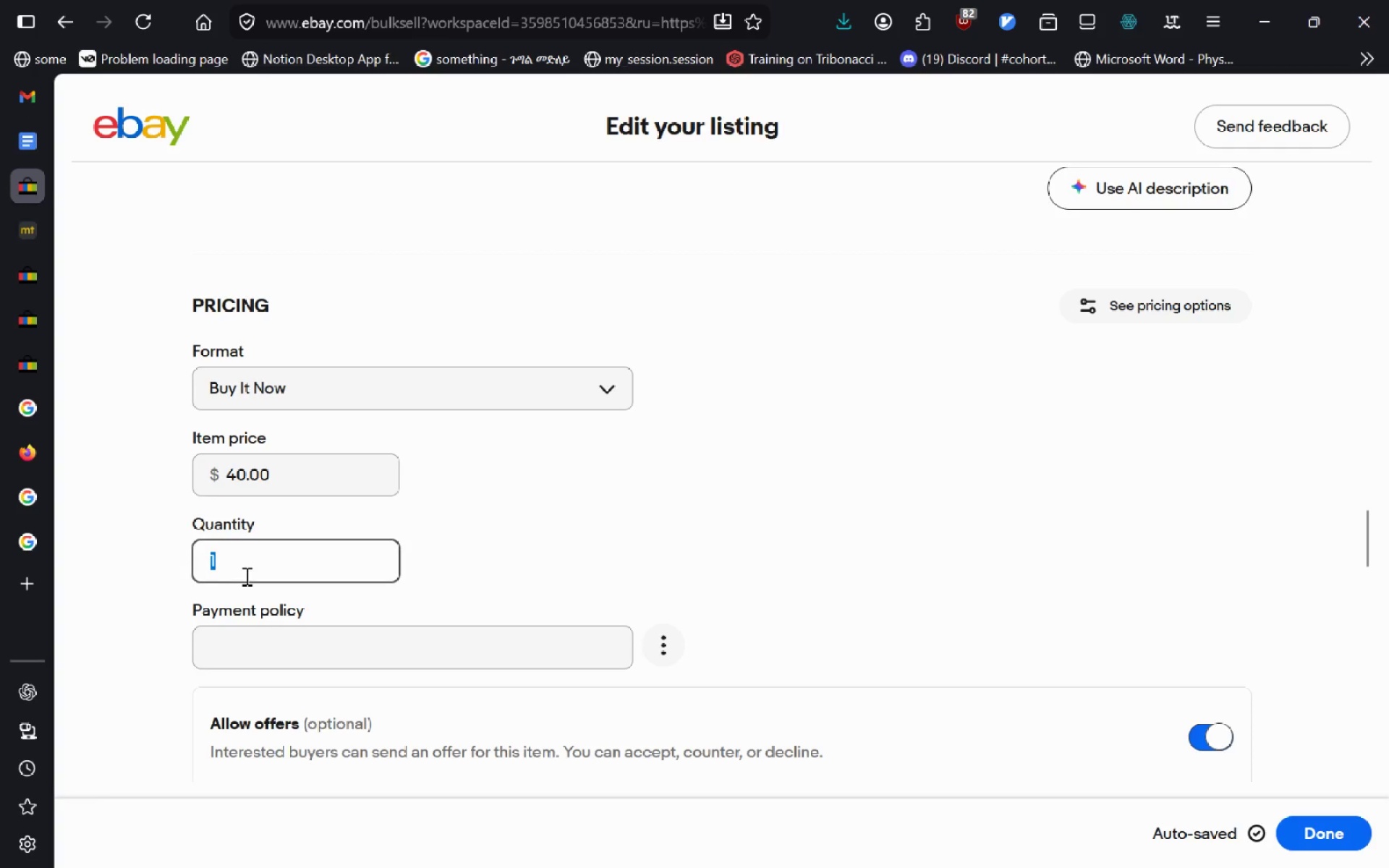 
key(6)
 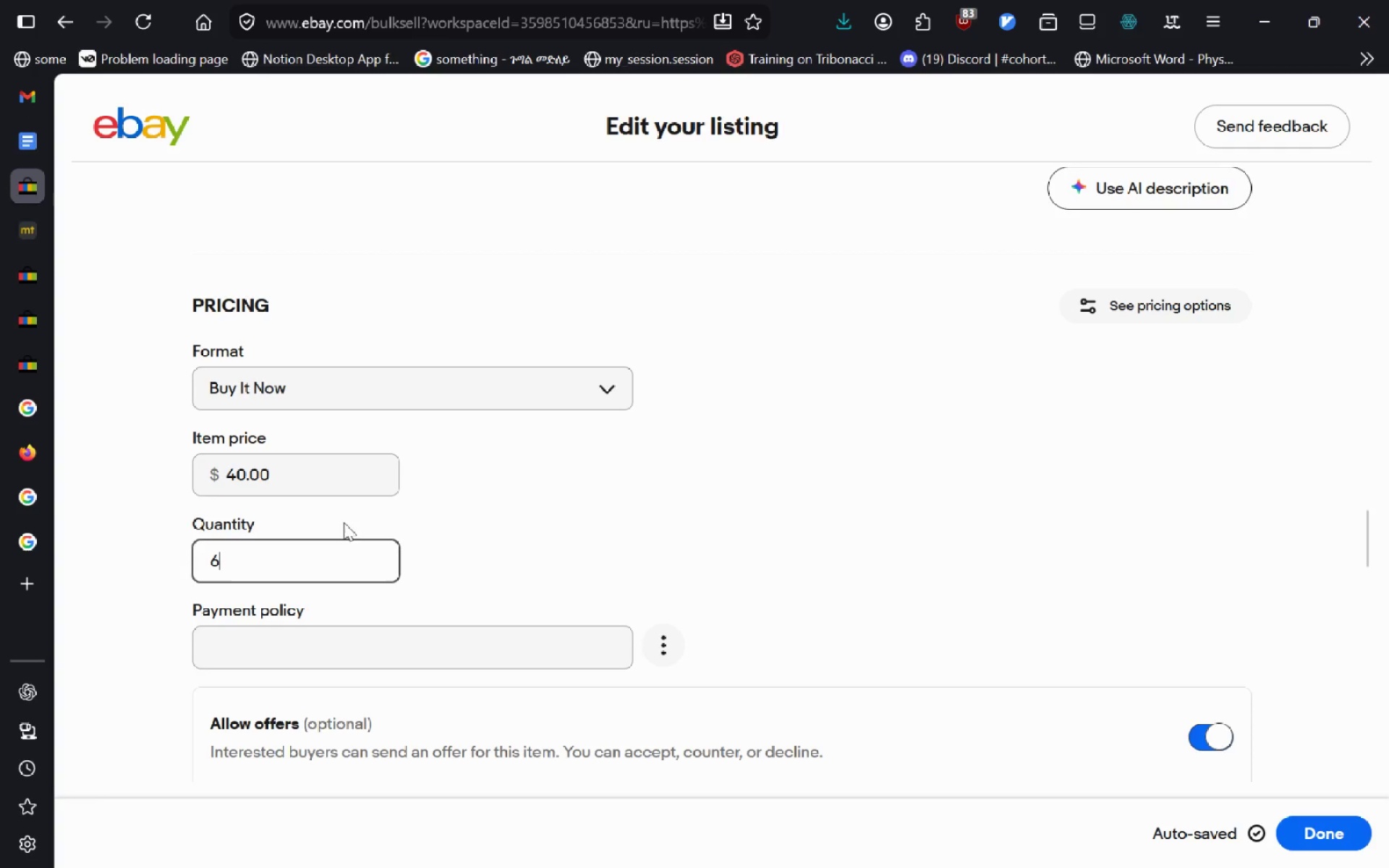 
key(Backspace)
 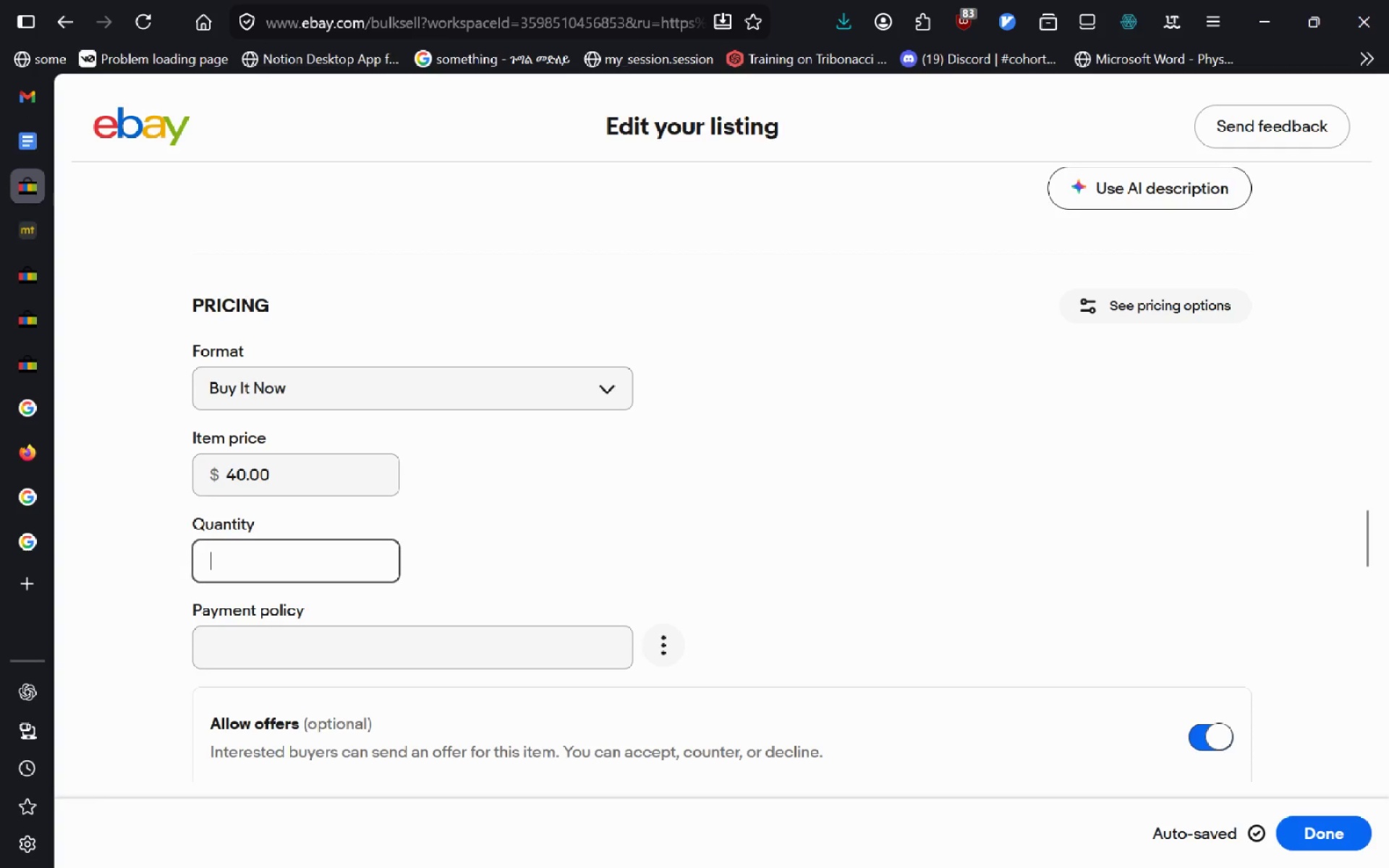 
key(5)
 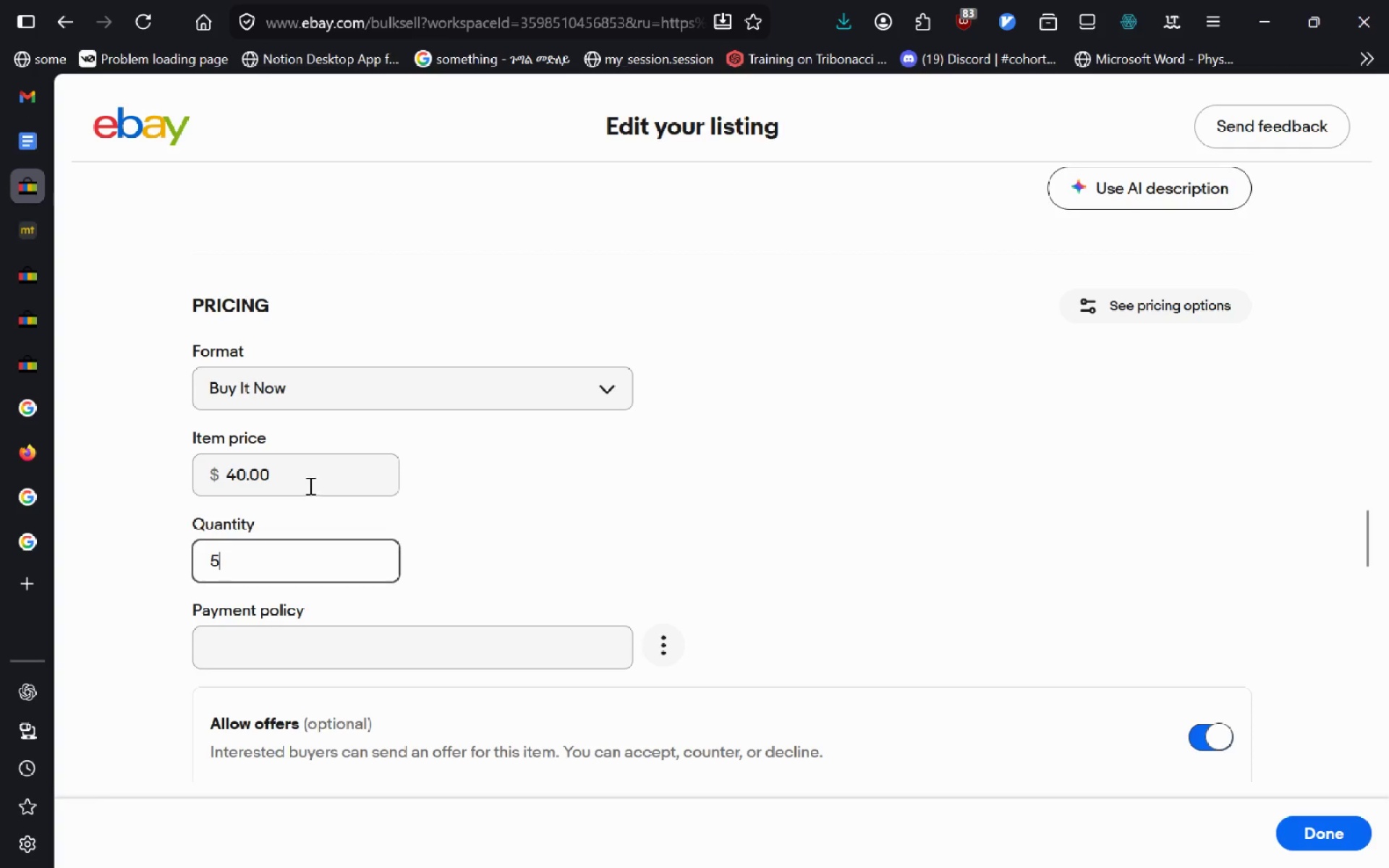 
double_click([309, 485])
 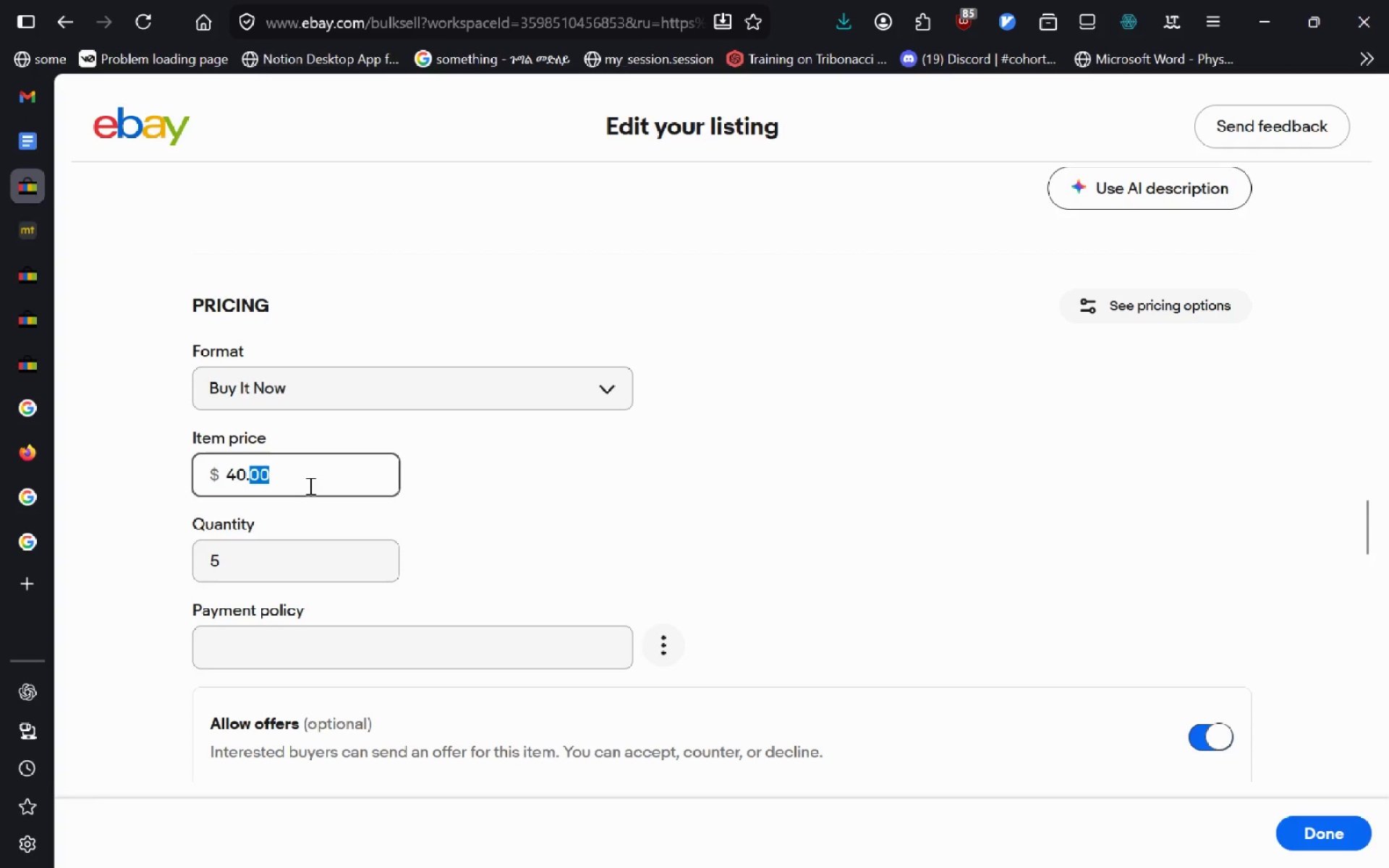 
key(Backspace)
key(Backspace)
key(Backspace)
key(Backspace)
type(80)
 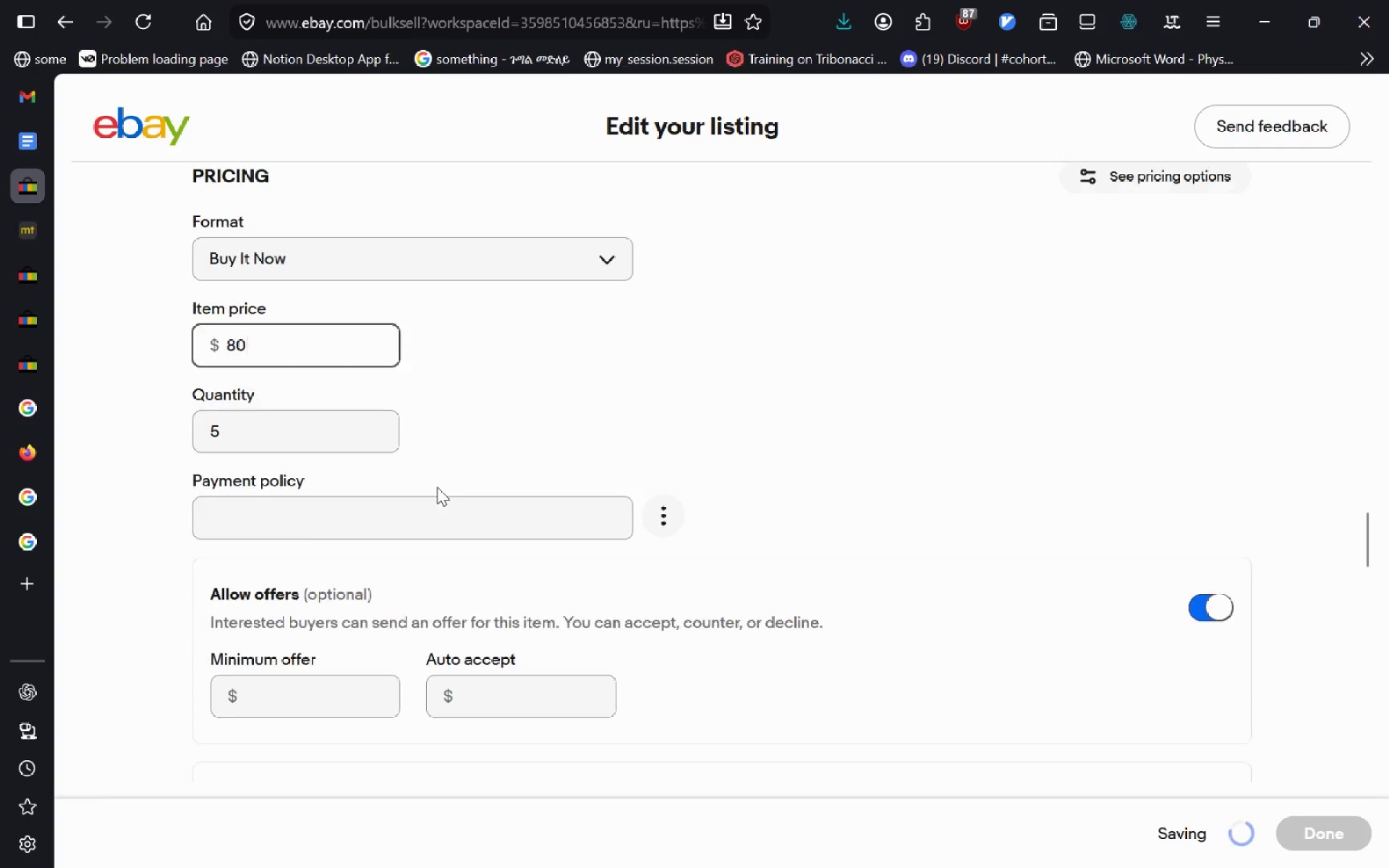 
left_click([437, 487])
 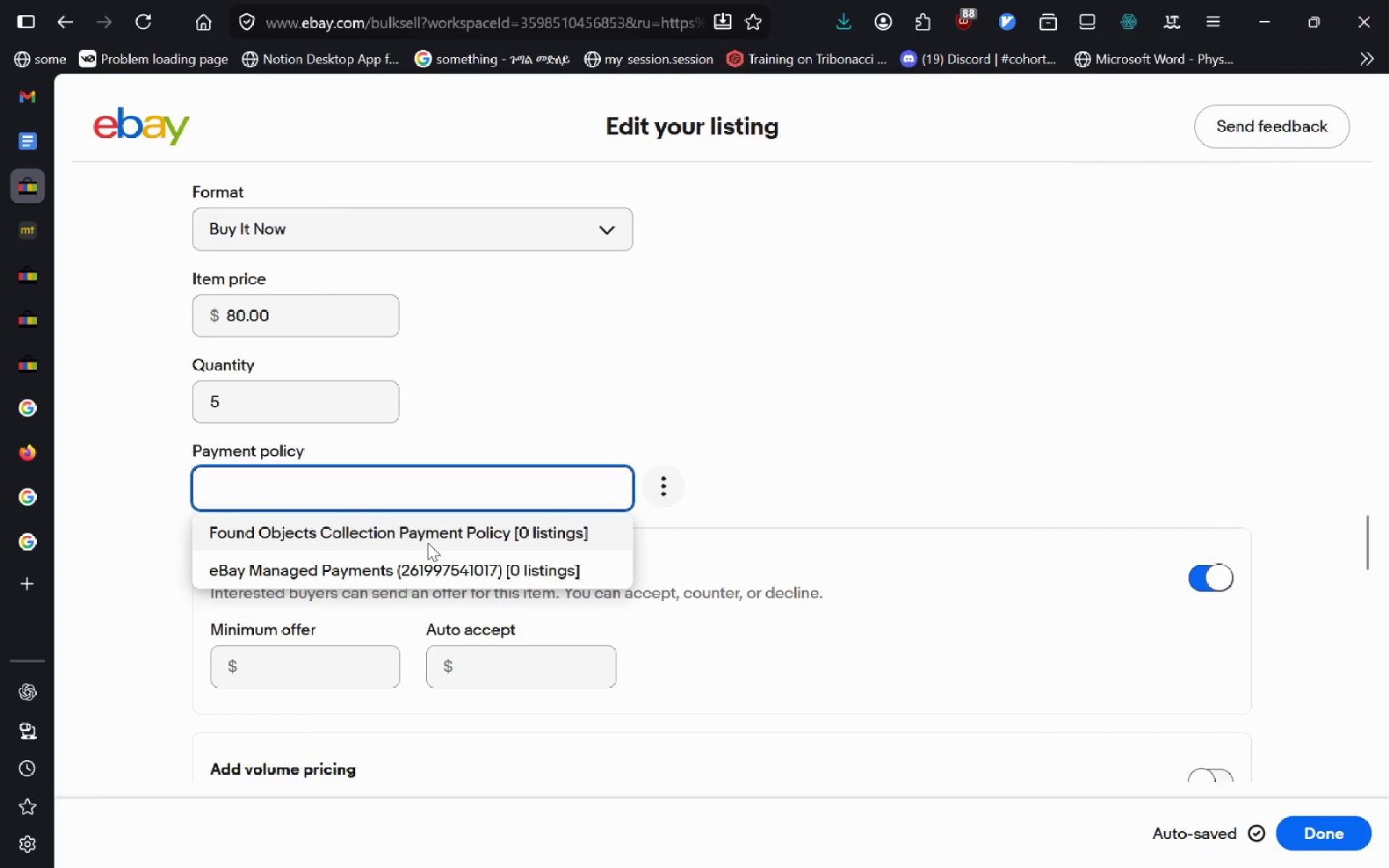 
left_click([428, 542])
 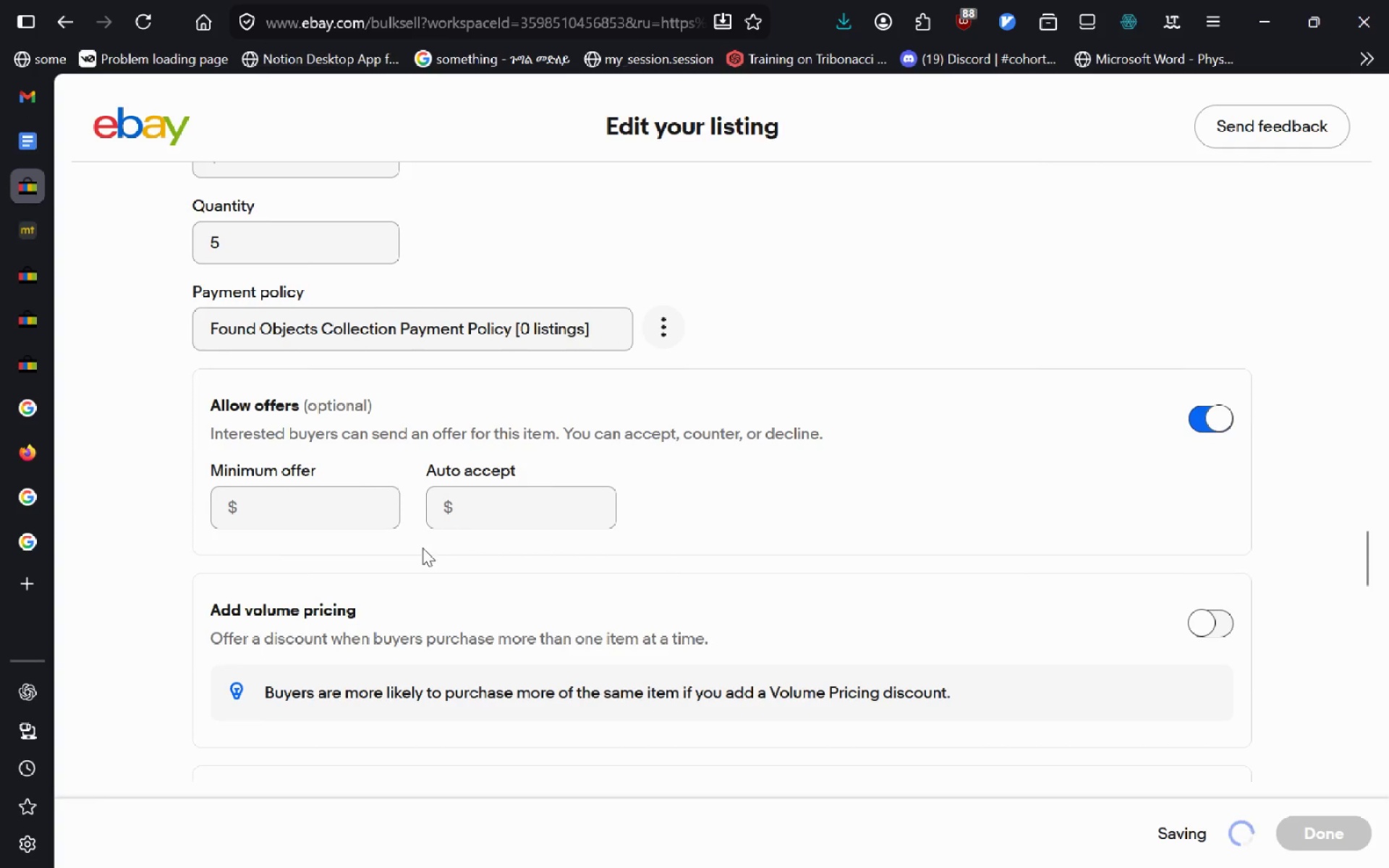 
left_click([41, 155])
 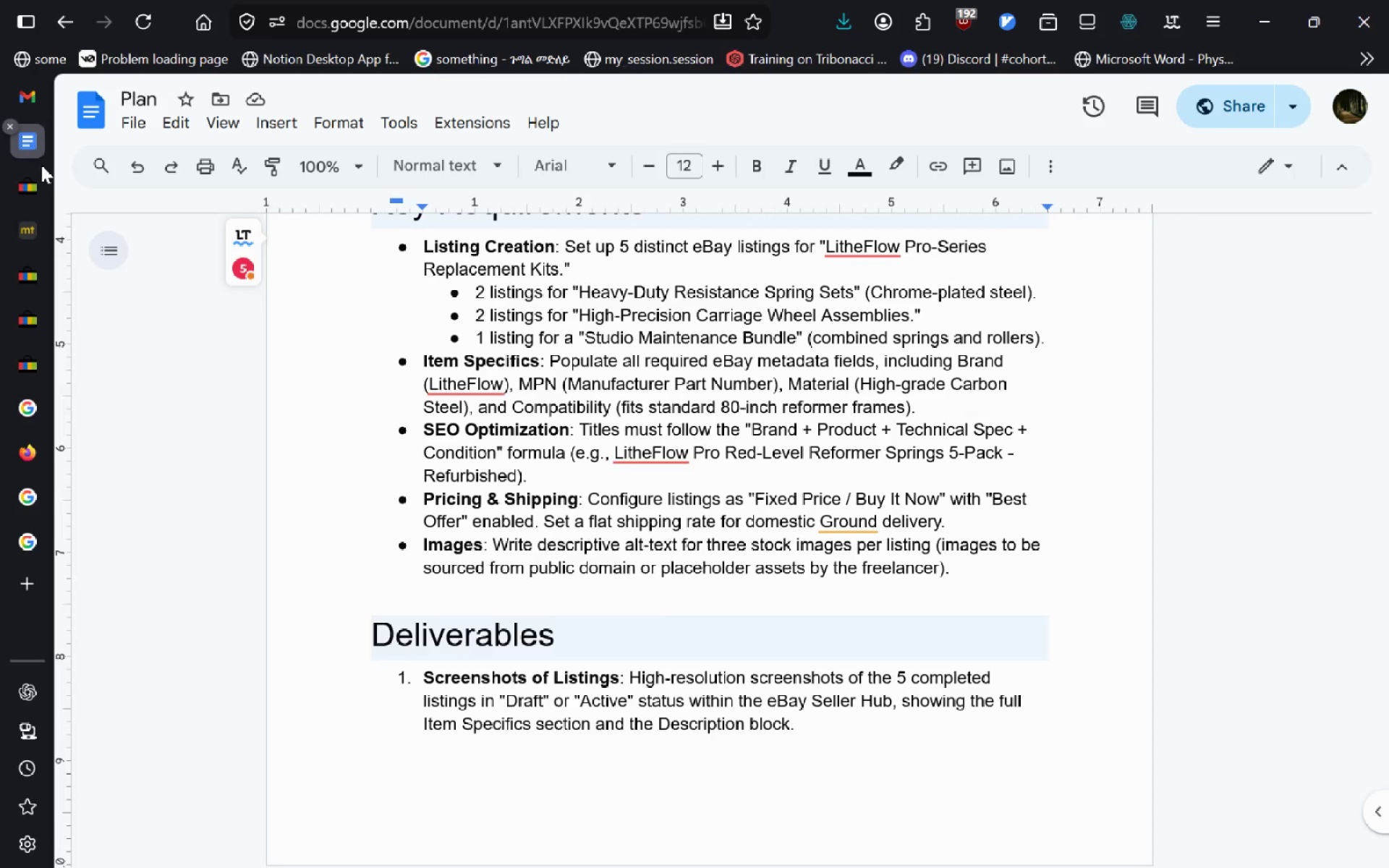 
mouse_move([55, 192])
 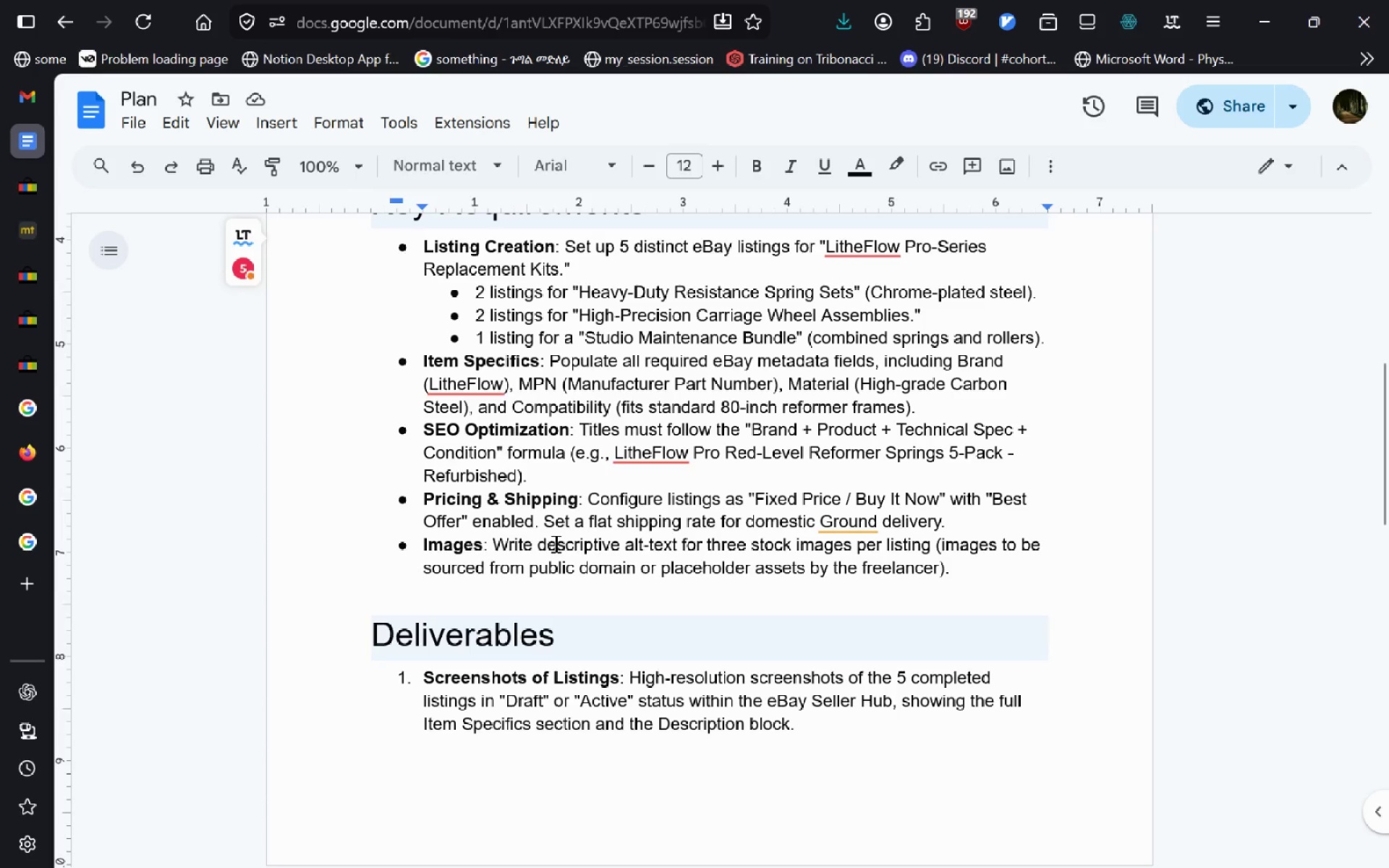 
left_click([43, 205])
 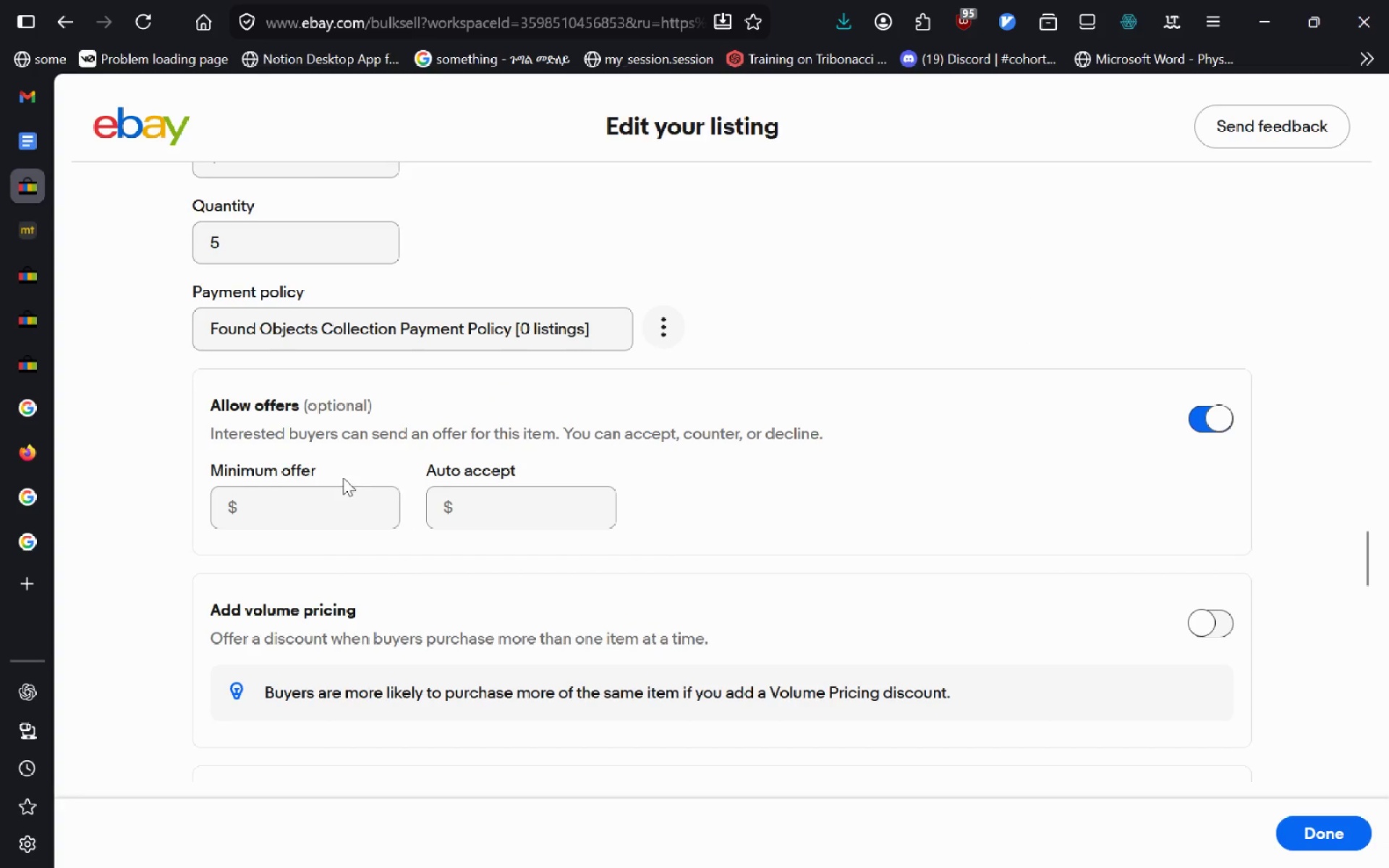 
left_click([321, 516])
 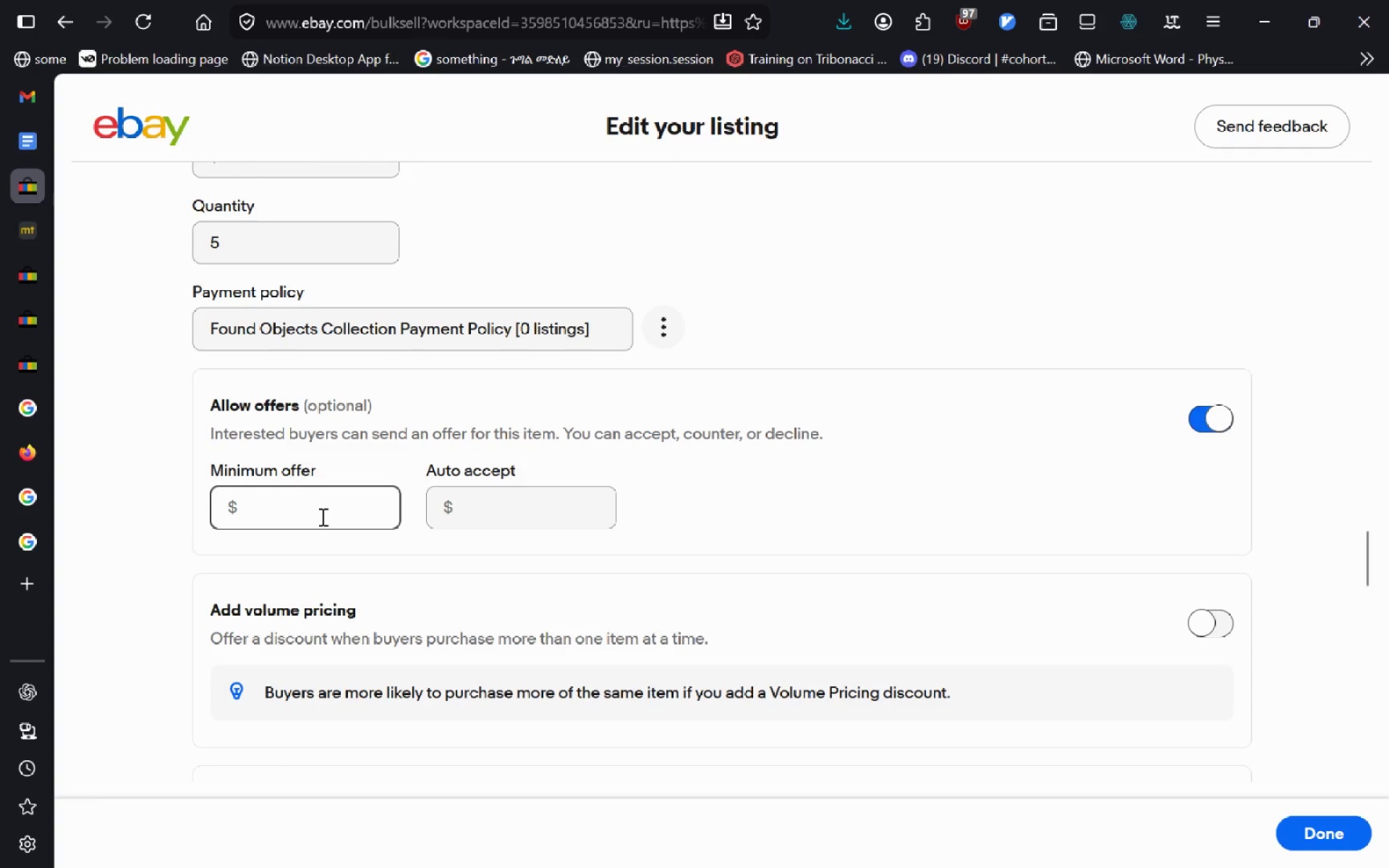 
type(80`)
 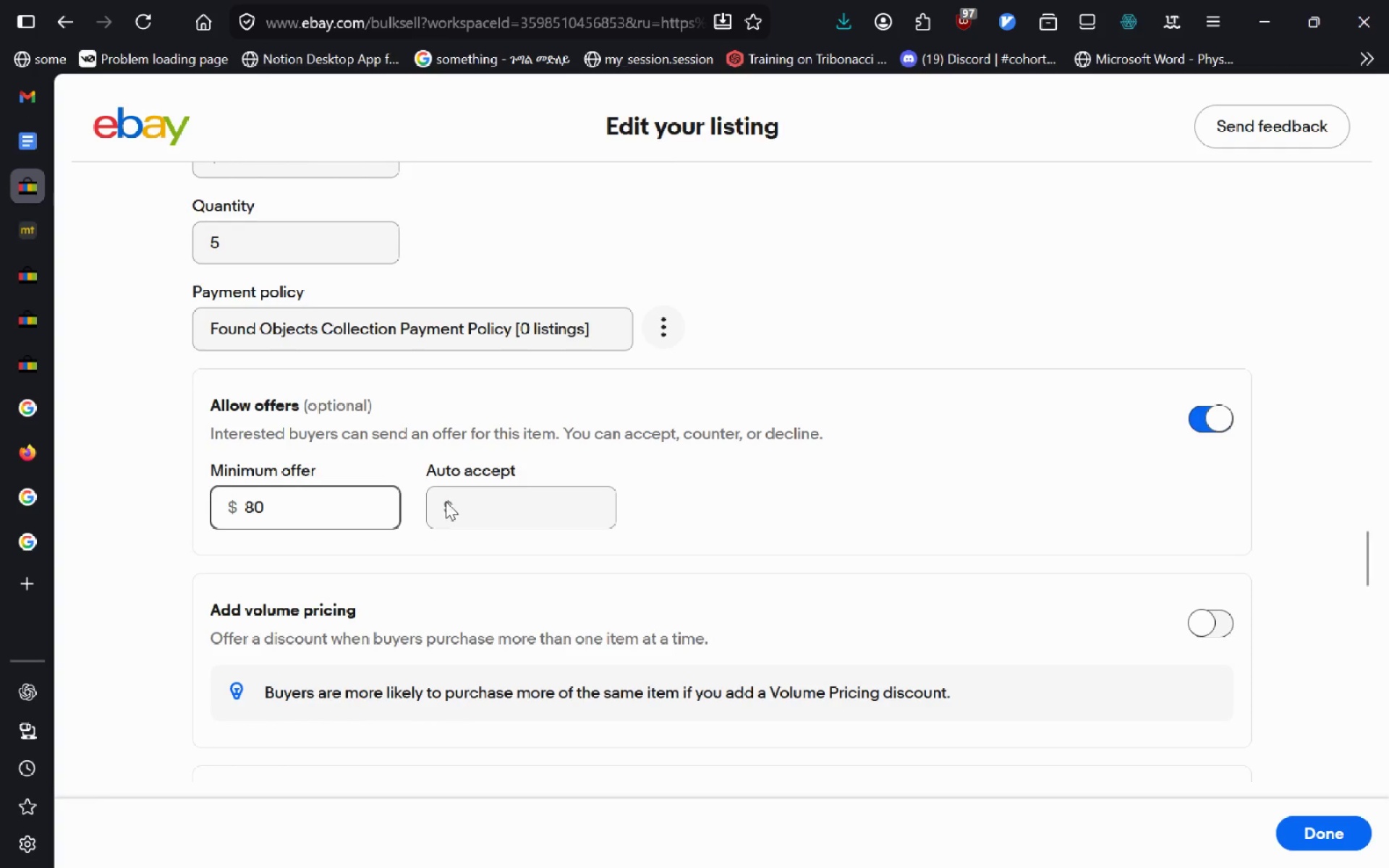 
left_click([492, 497])
 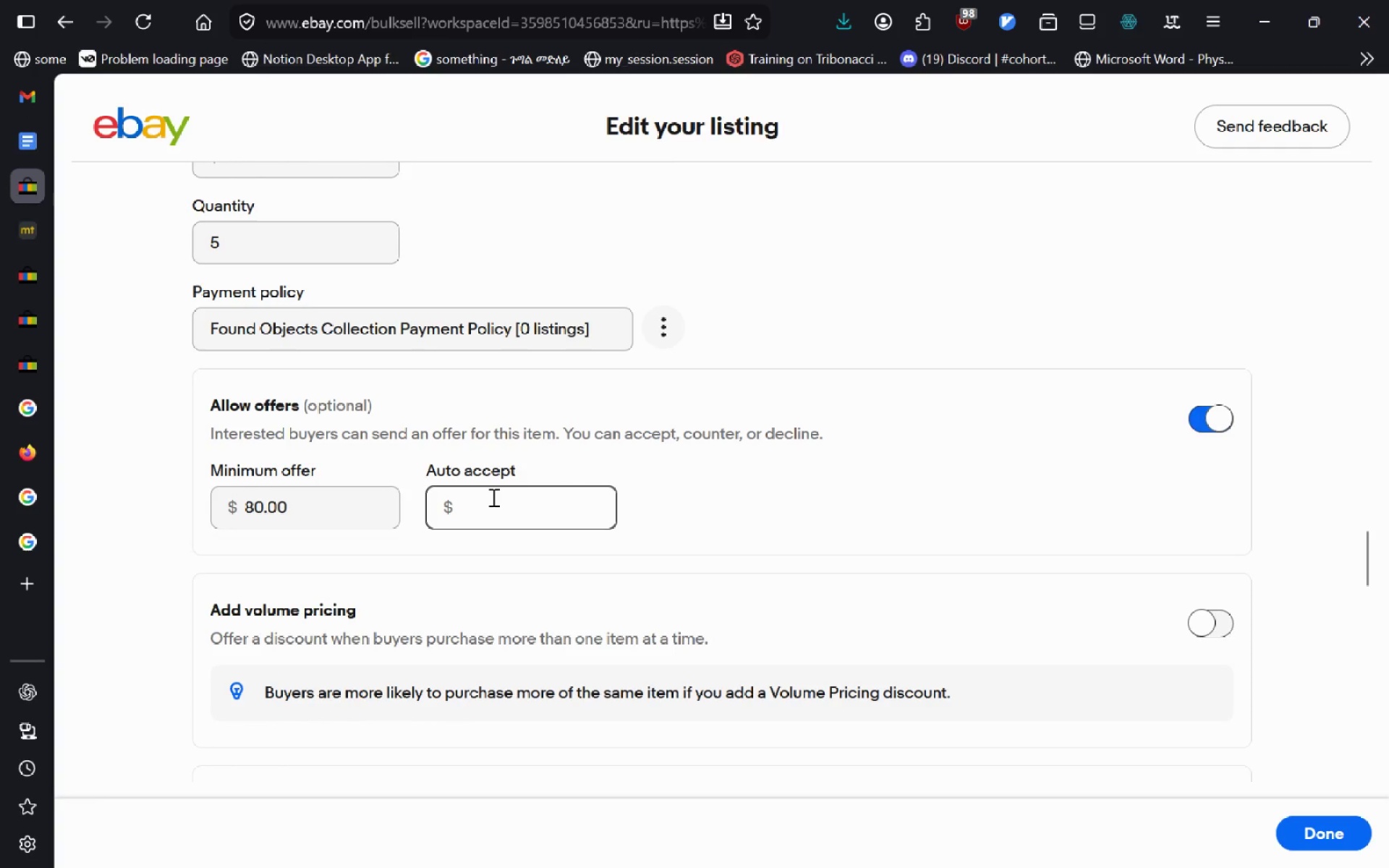 
type(90)
 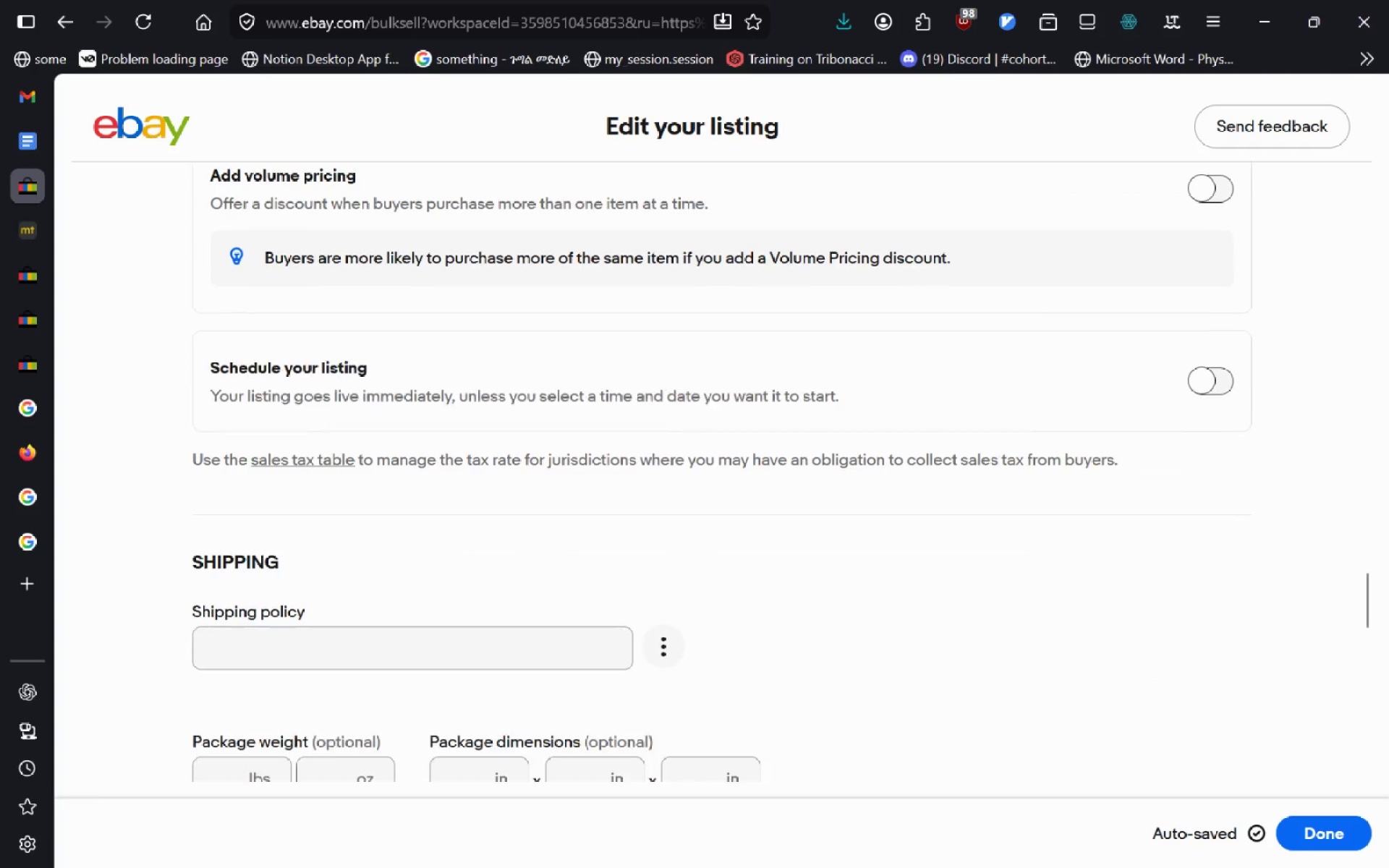 
wait(6.88)
 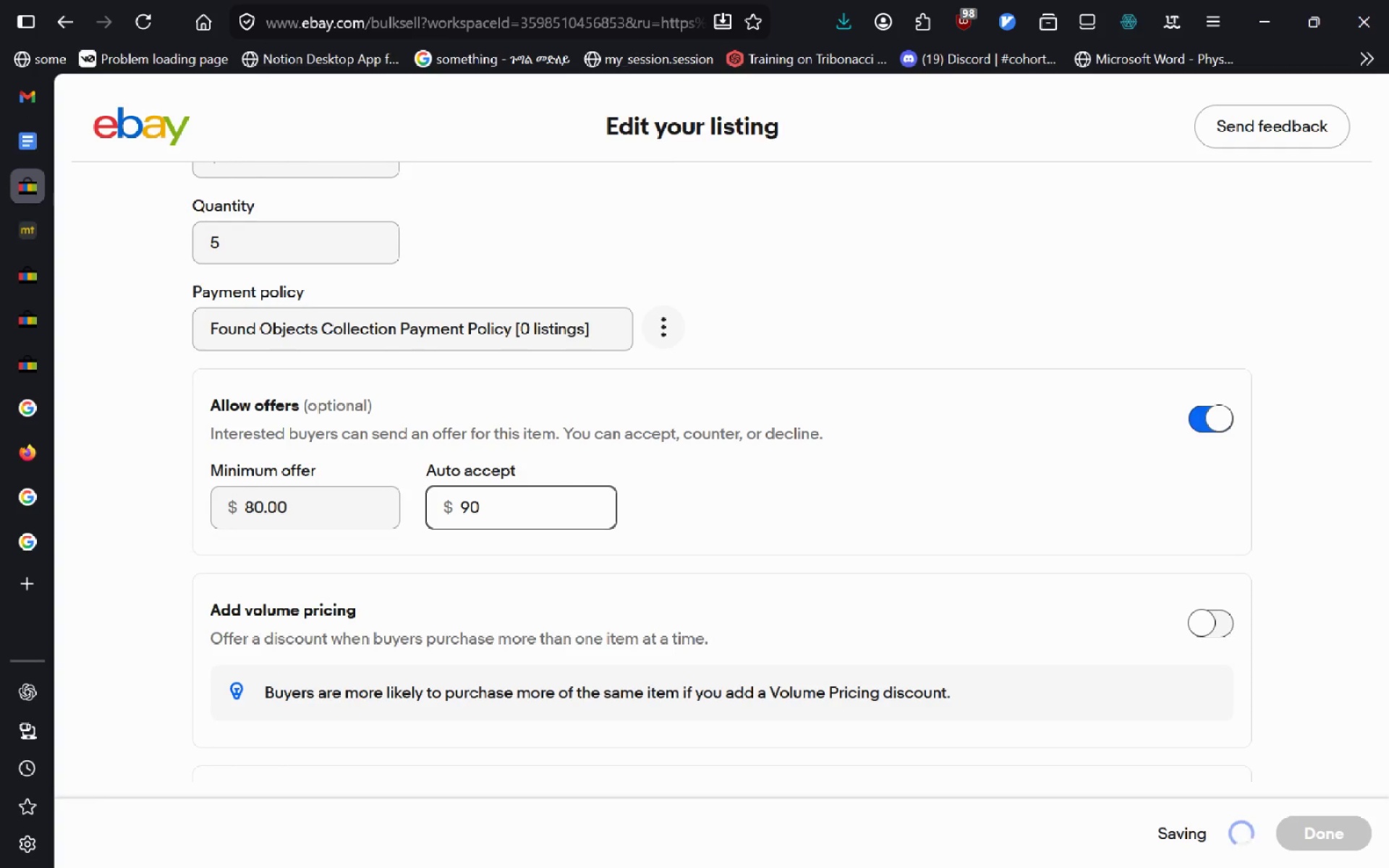 
left_click([362, 365])
 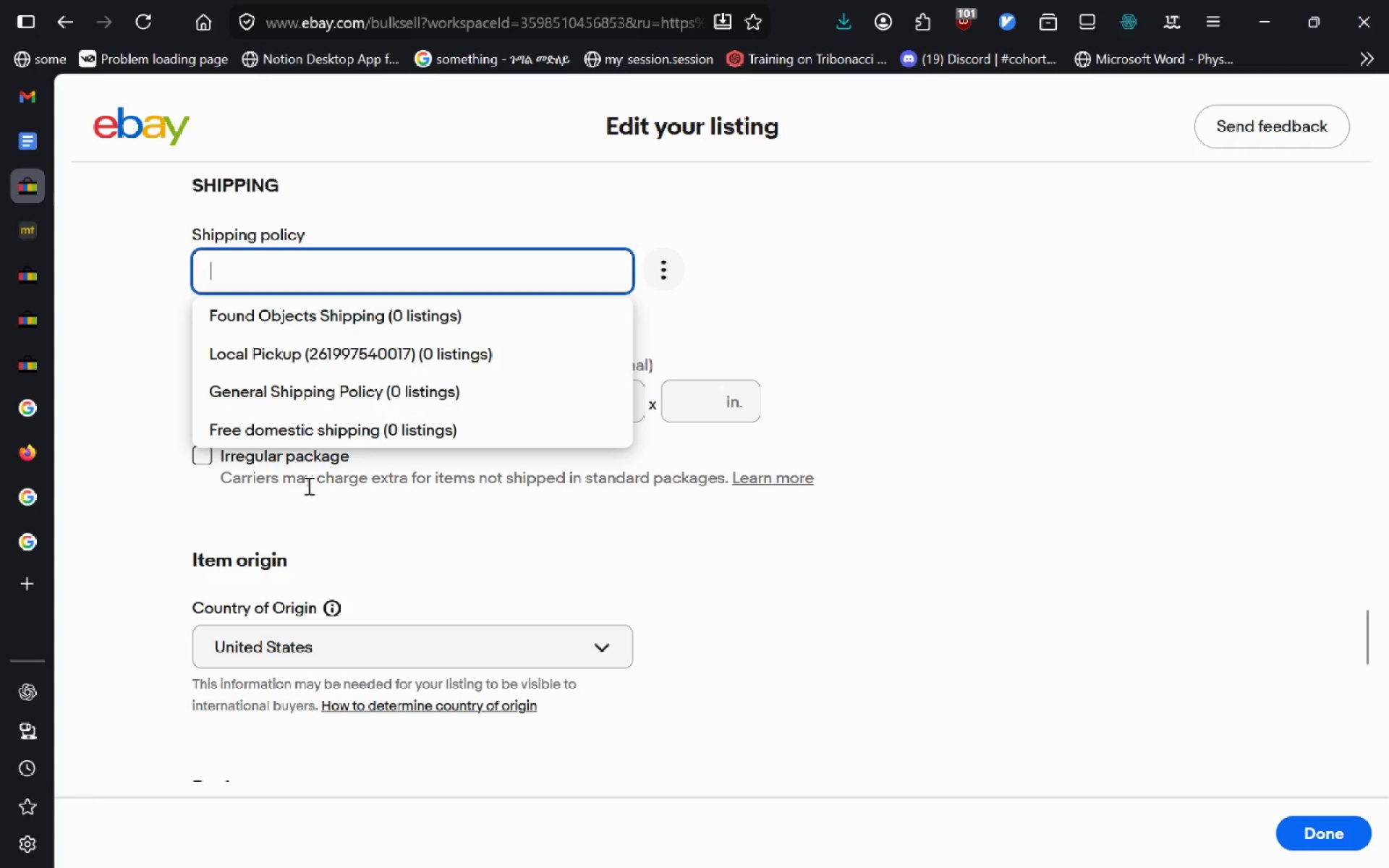 
wait(22.41)
 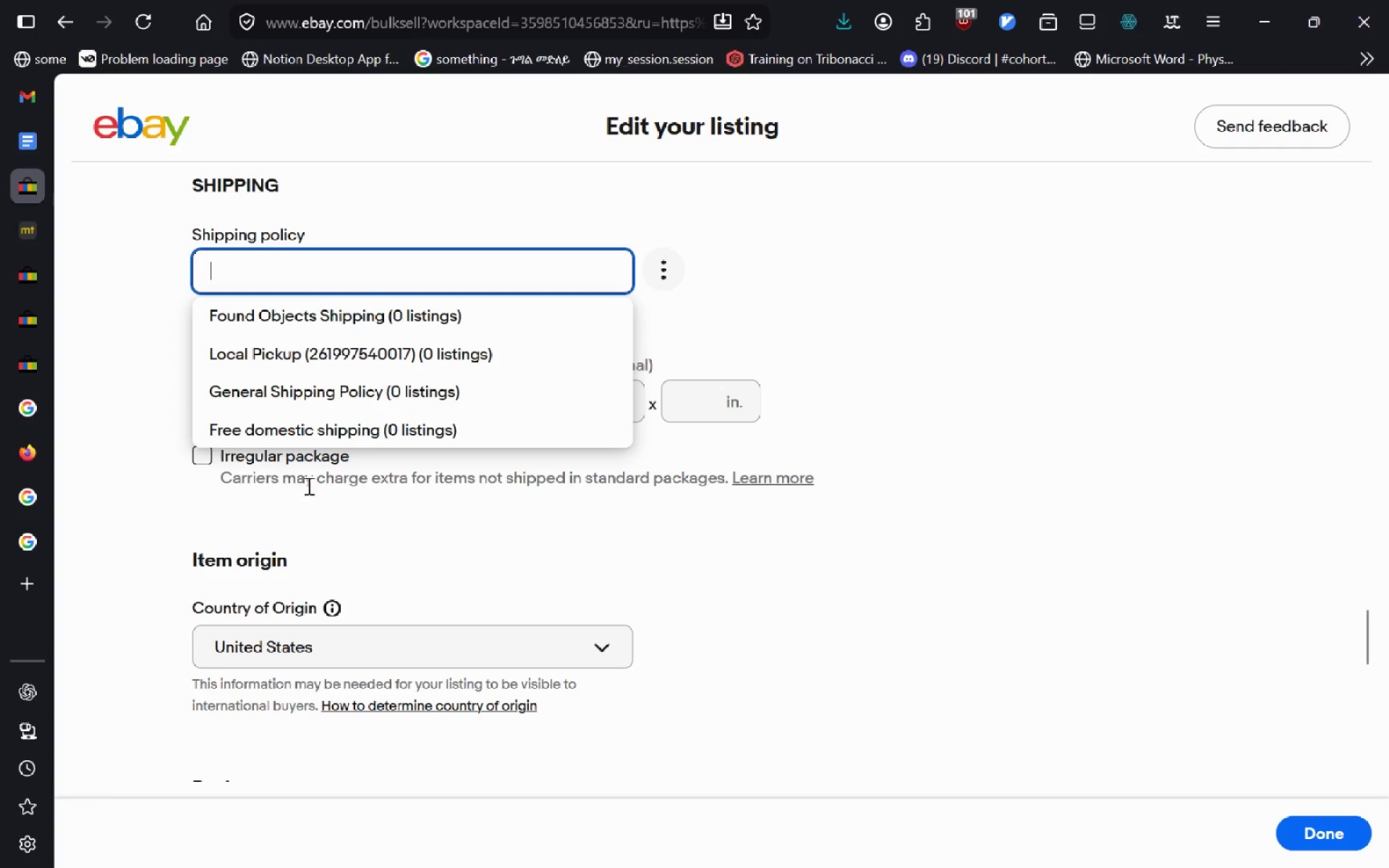 
left_click([422, 522])
 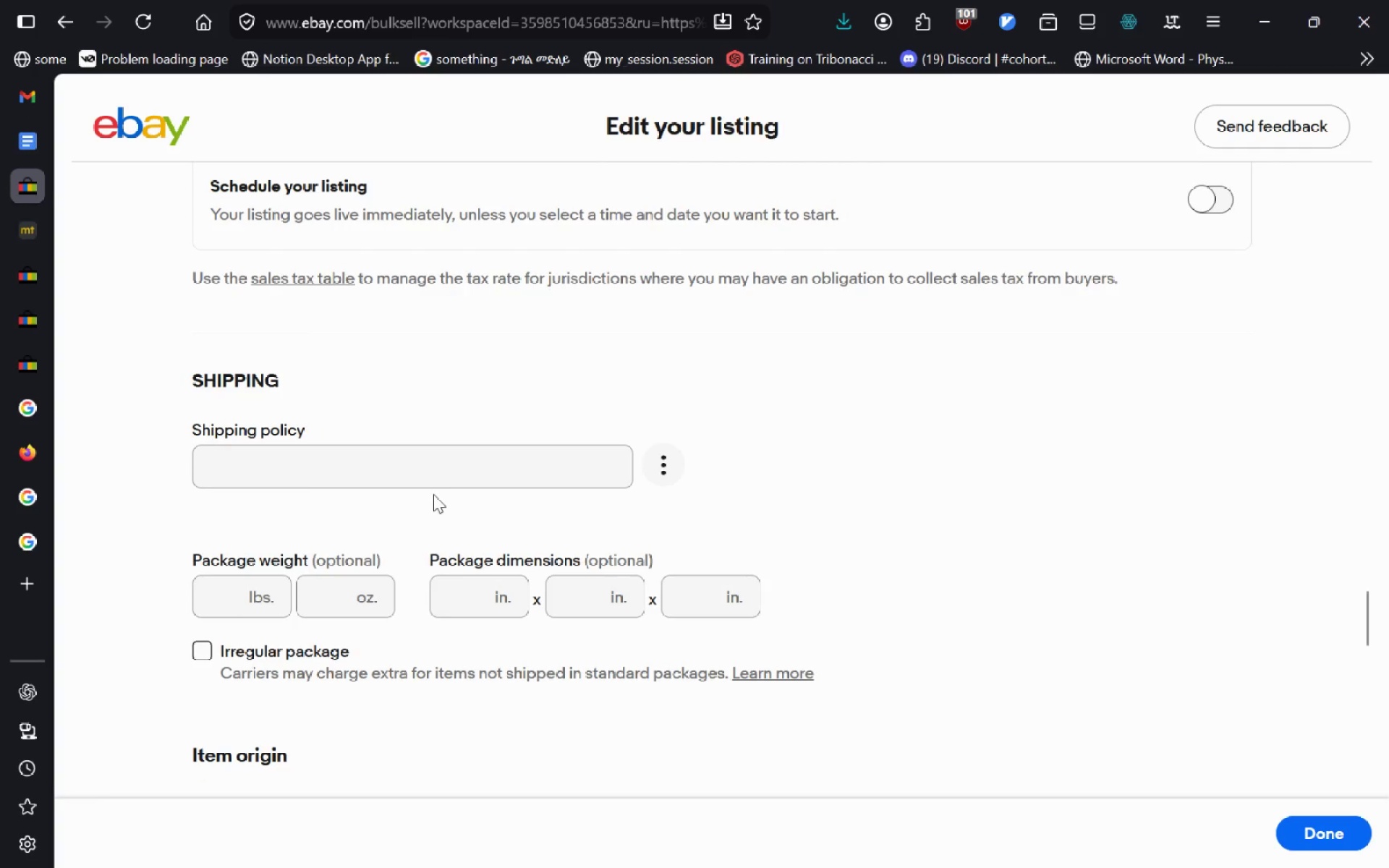 
left_click([444, 465])
 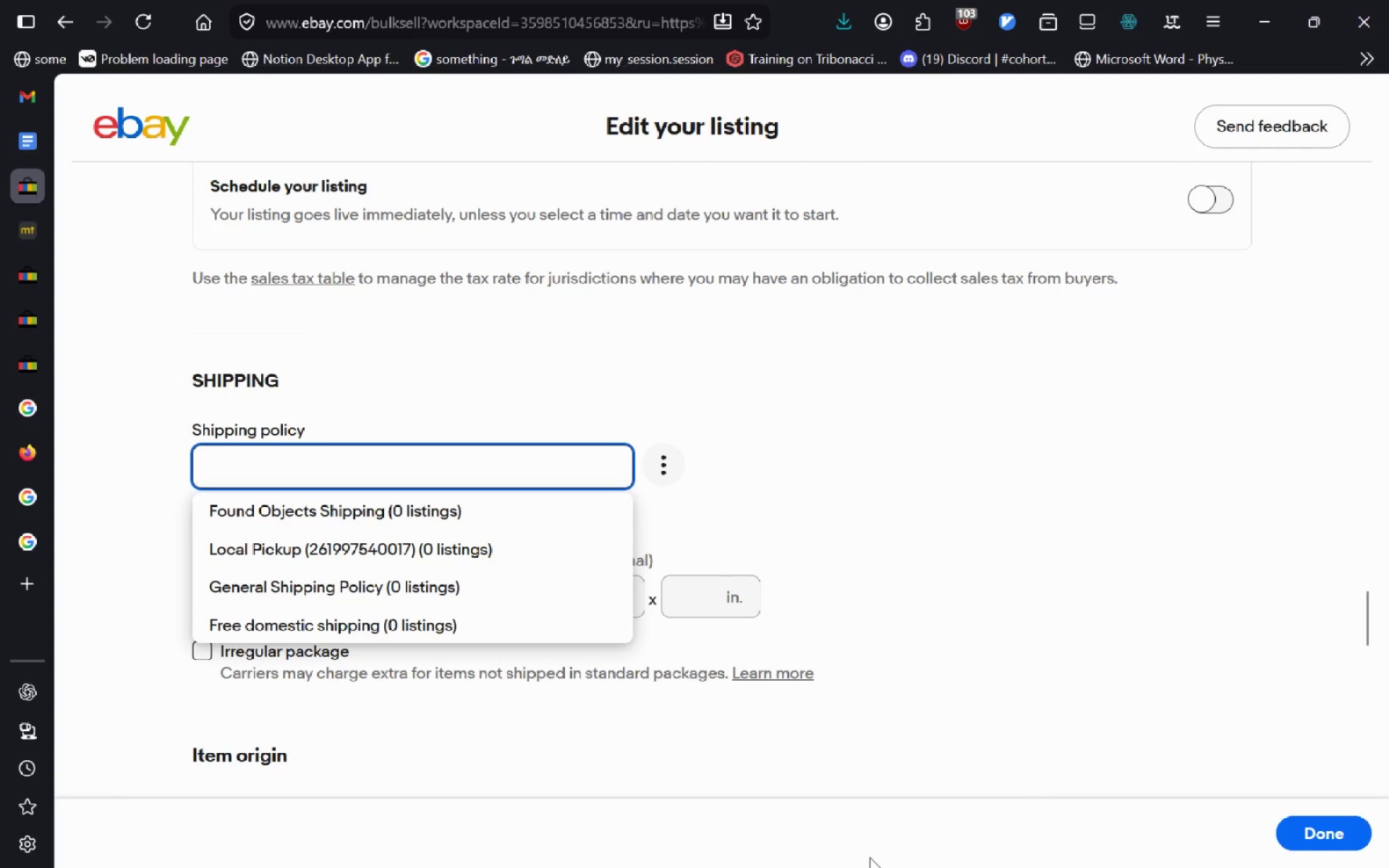 
left_click([929, 695])
 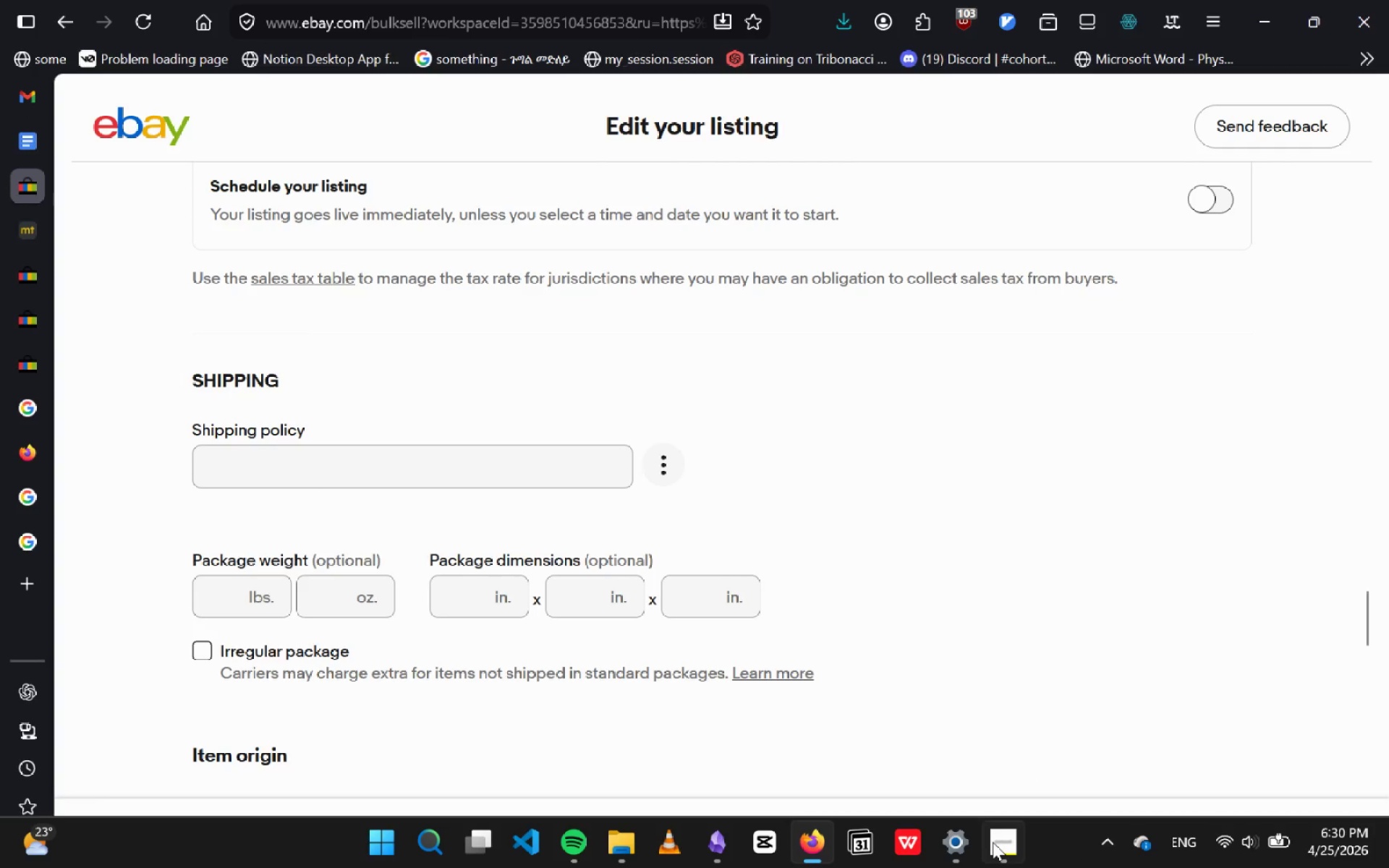 
left_click([998, 855])